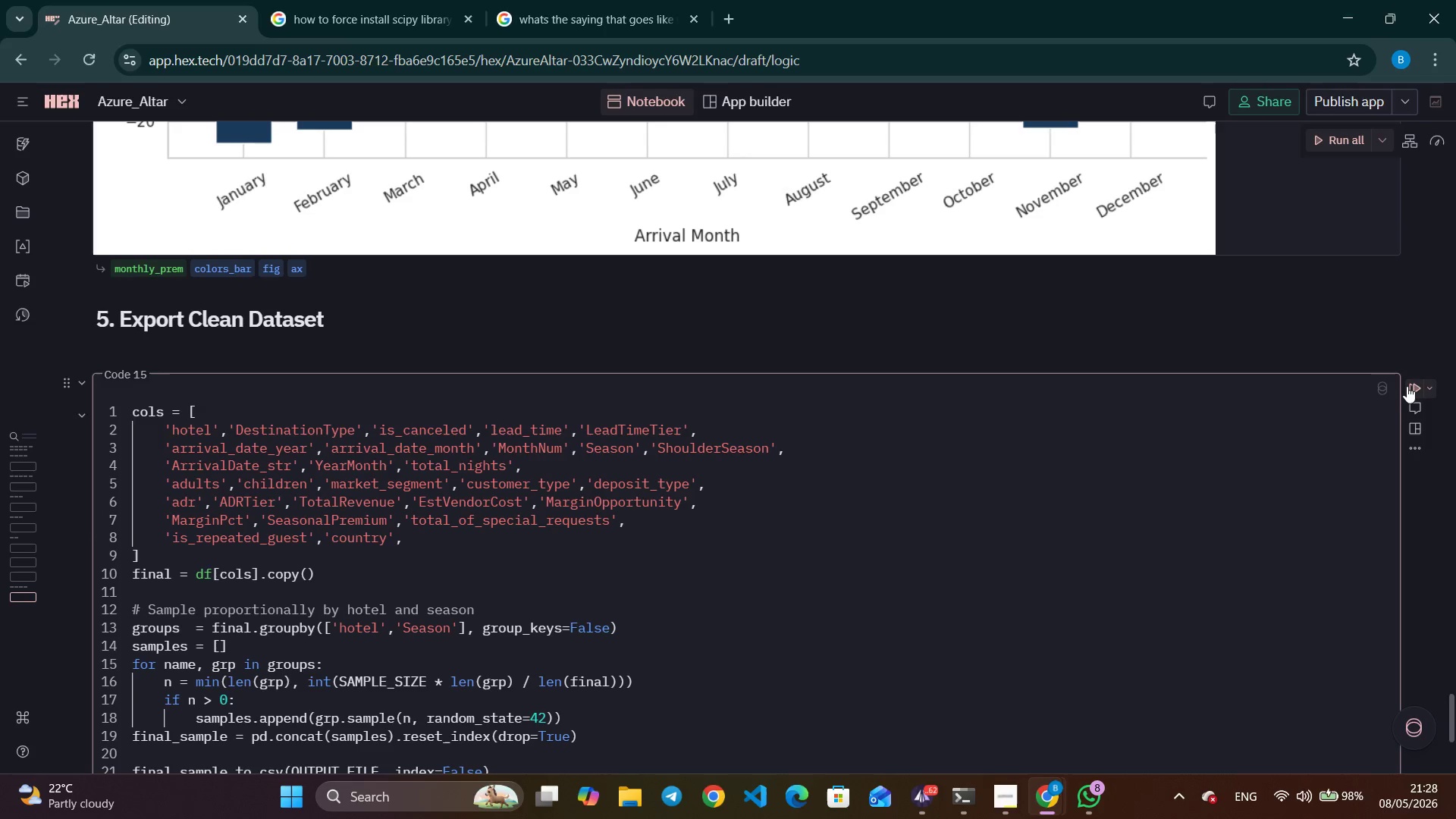 
left_click([1407, 385])
 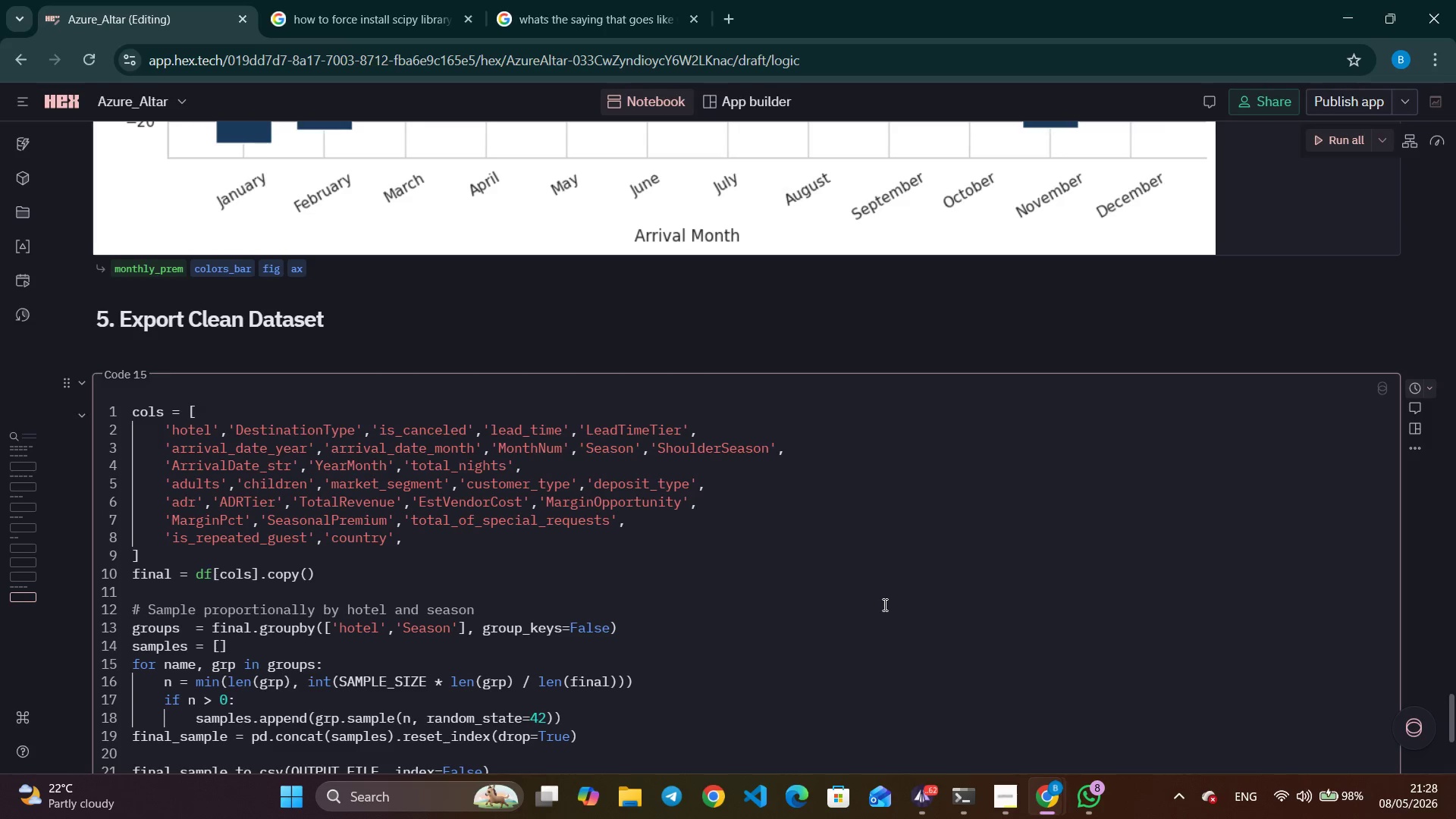 
scroll: coordinate [883, 604], scroll_direction: none, amount: 0.0
 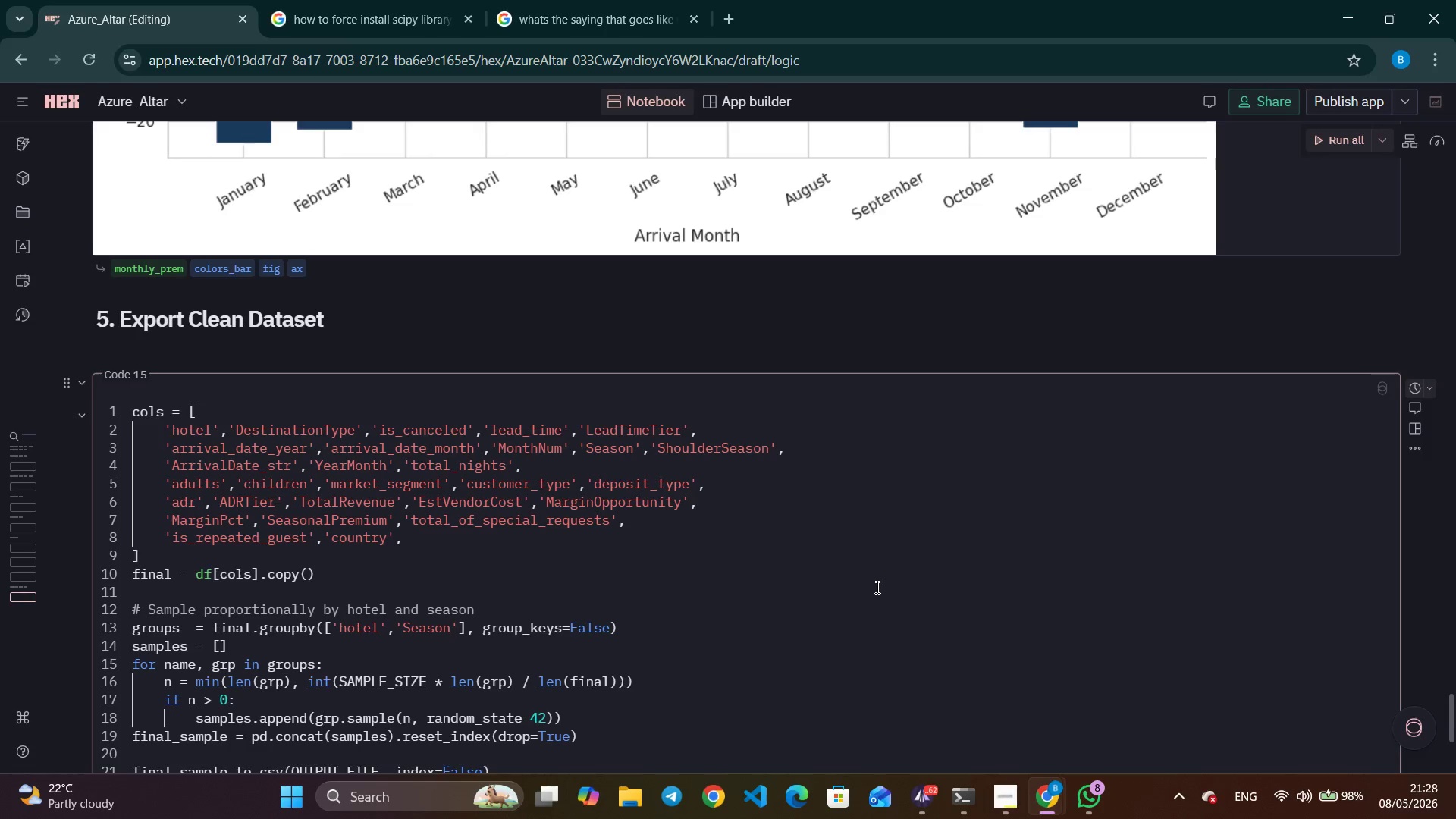 
scroll: coordinate [876, 587], scroll_direction: up, amount: 2.0
 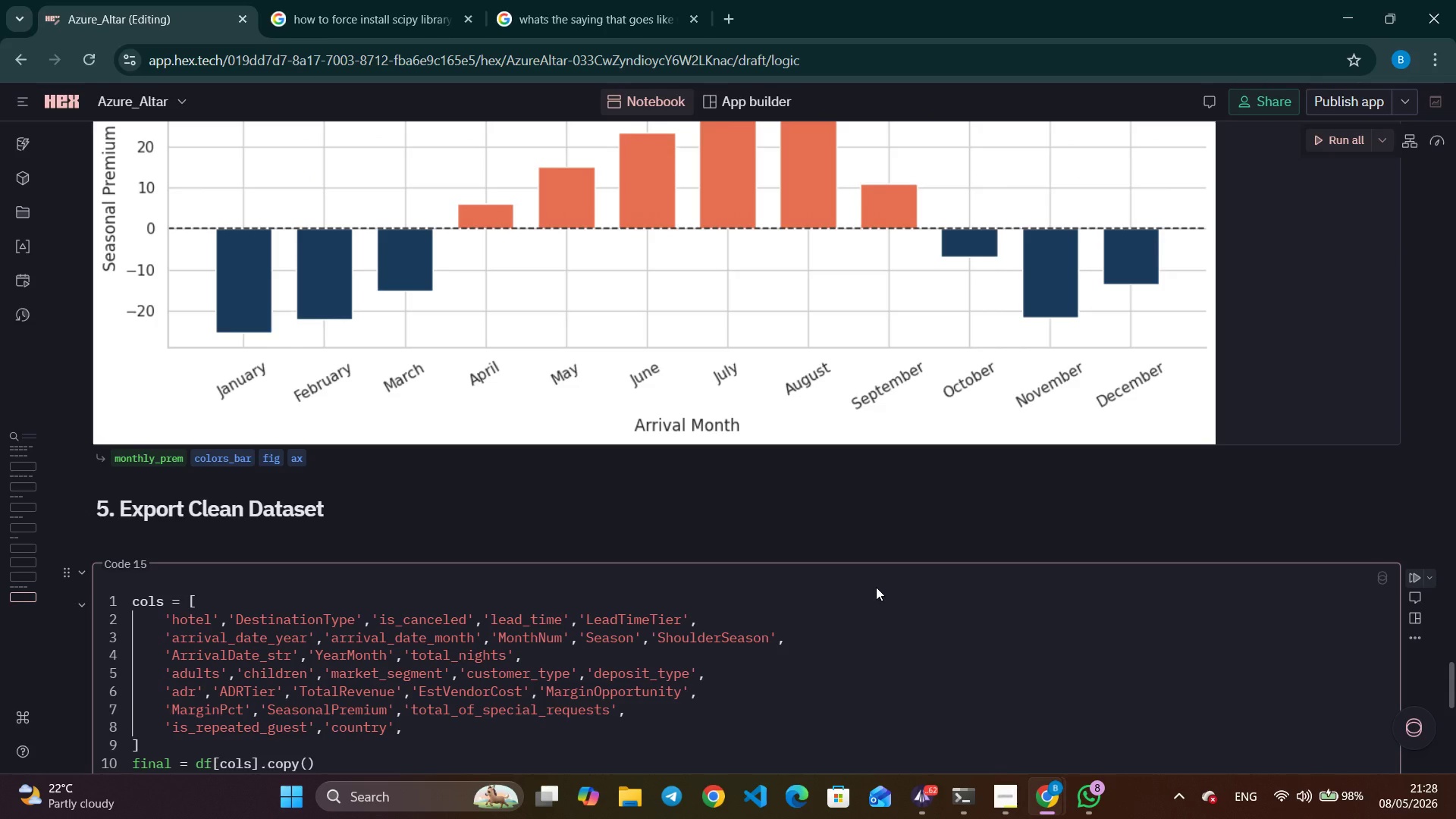 
wait(7.22)
 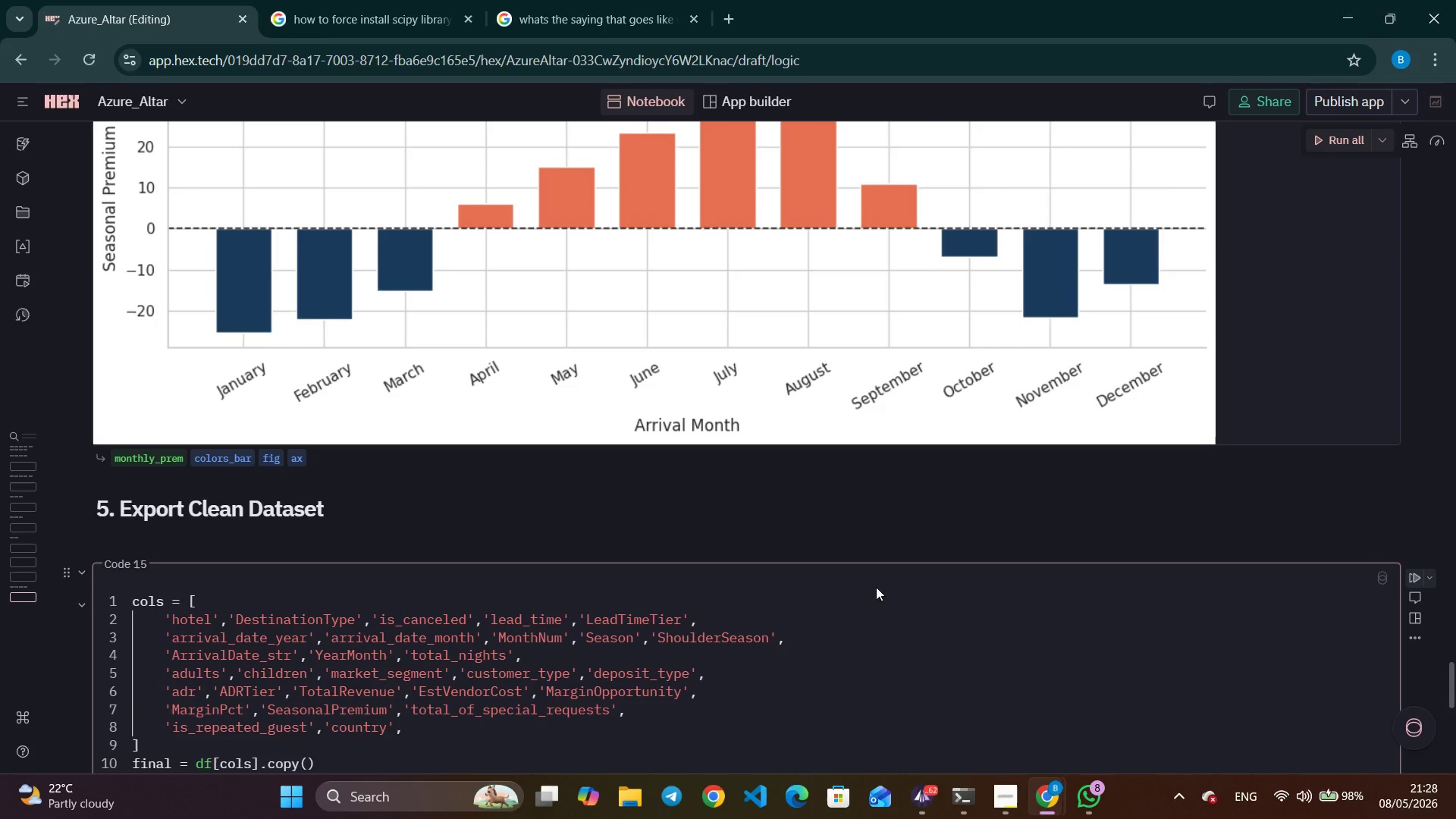 
scroll: coordinate [530, 433], scroll_direction: down, amount: 12.0
 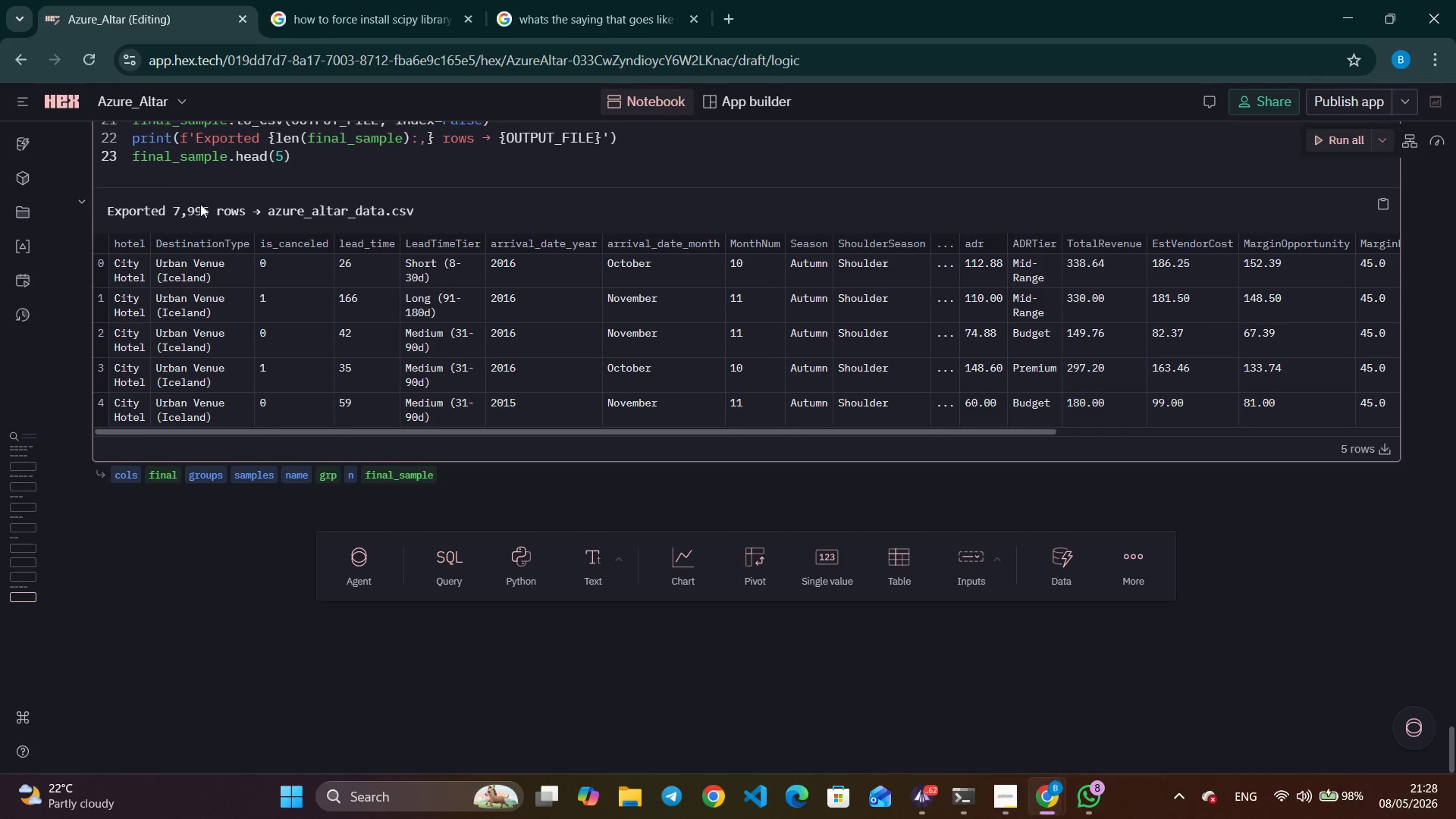 
double_click([198, 209])
 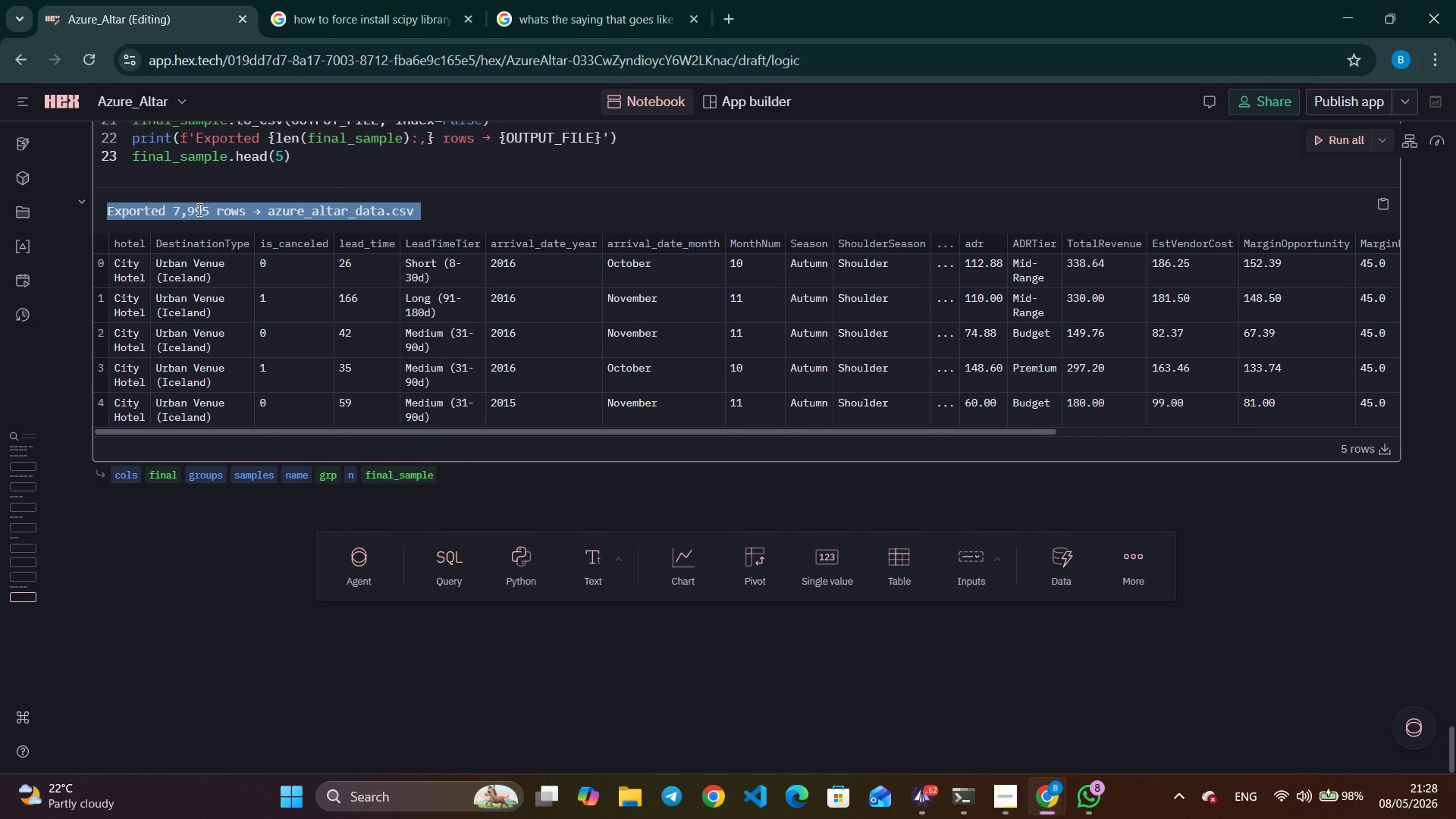 
triple_click([198, 209])
 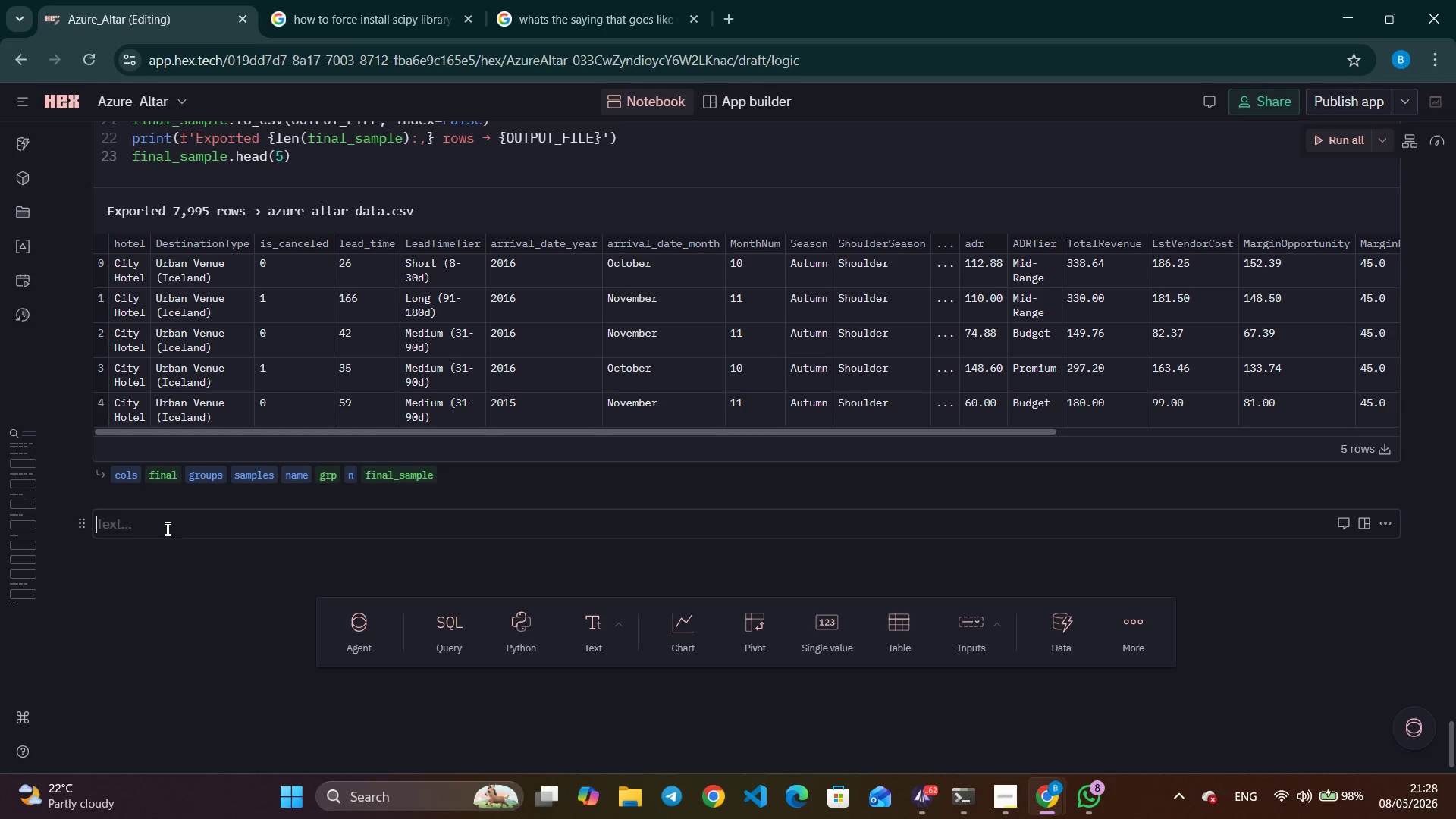 
type(### Summary)
 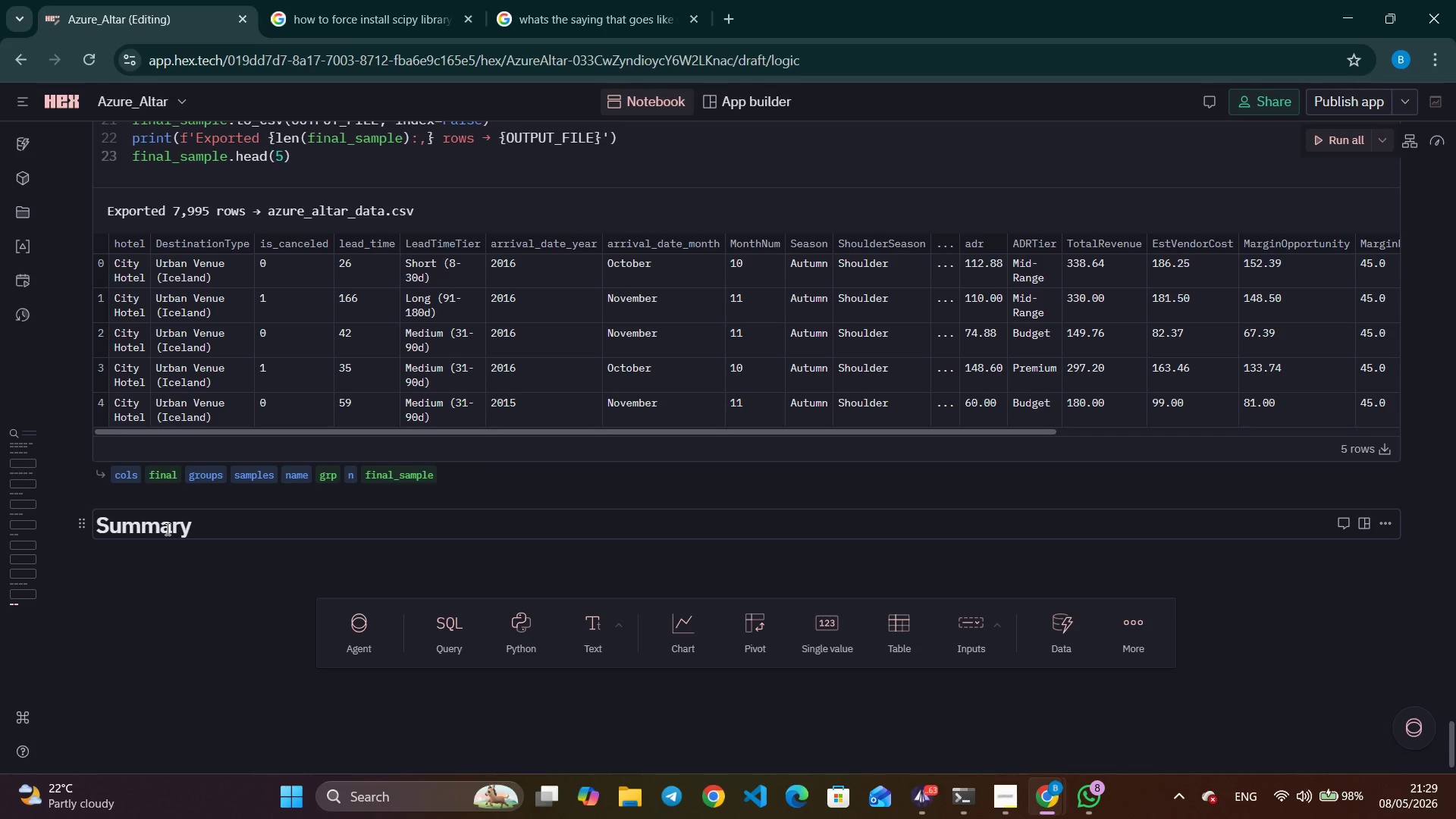 
wait(53.44)
 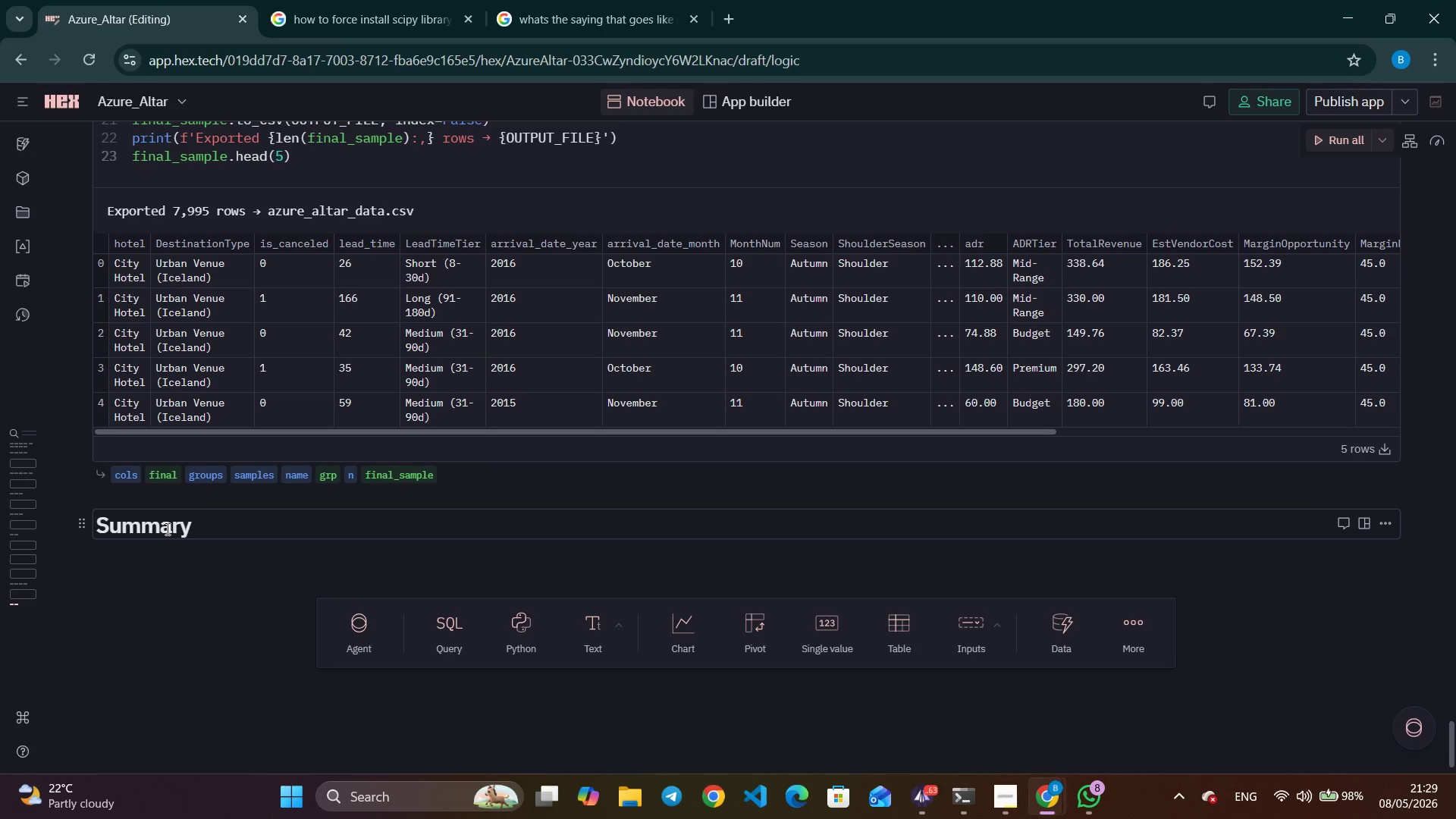 
key(Enter)
 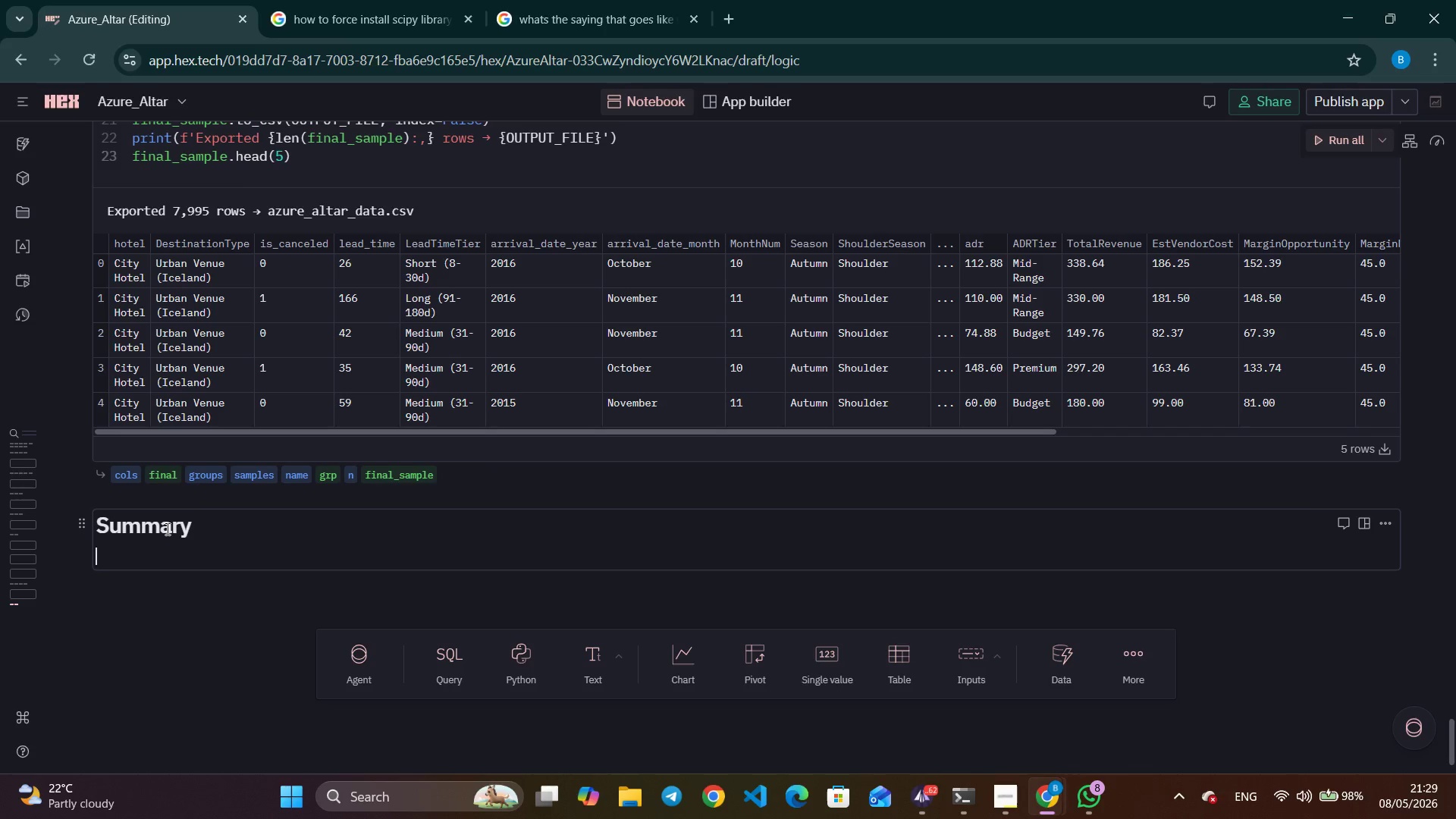 
type(**Dataset)
 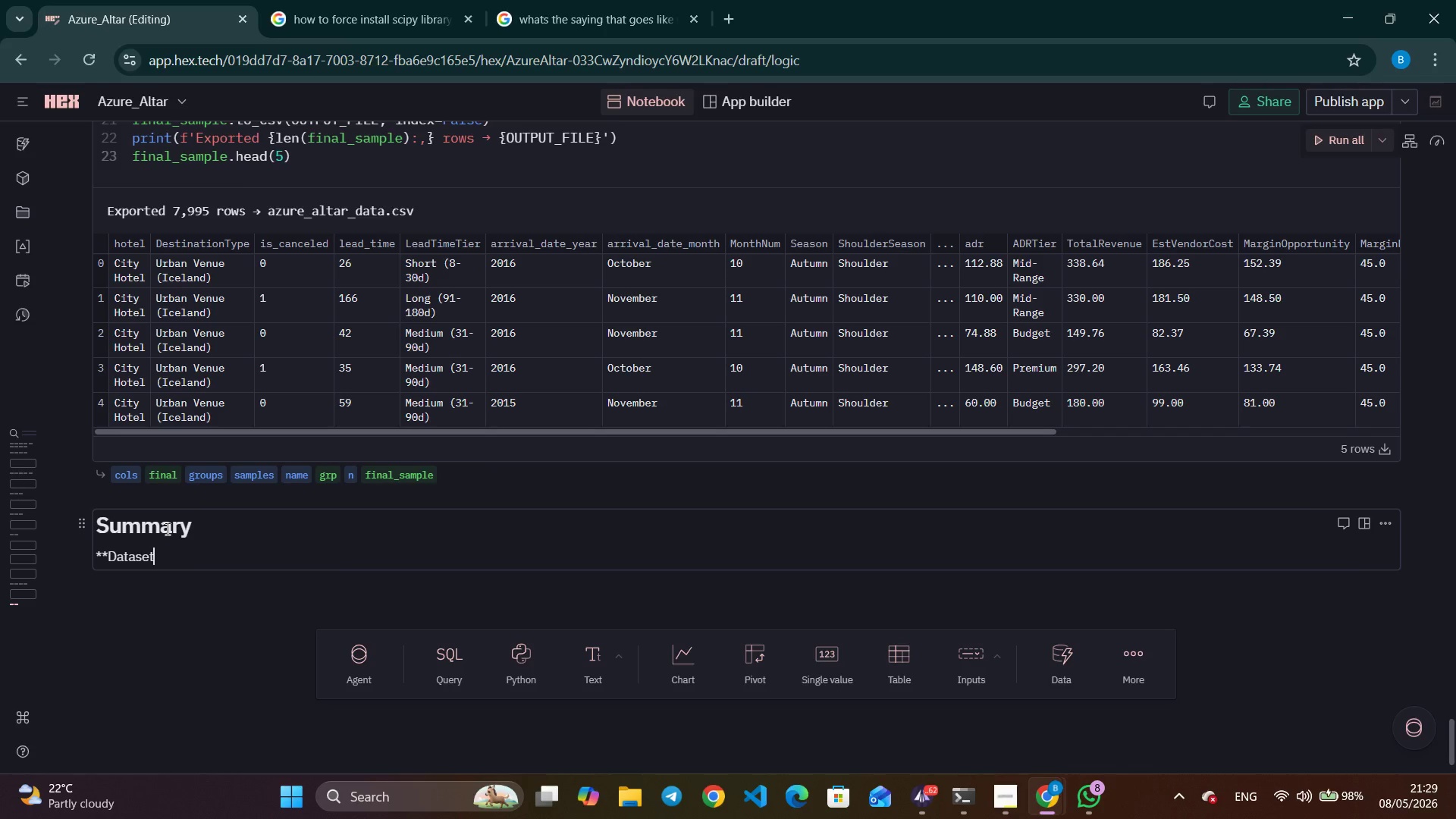 
wait(5.62)
 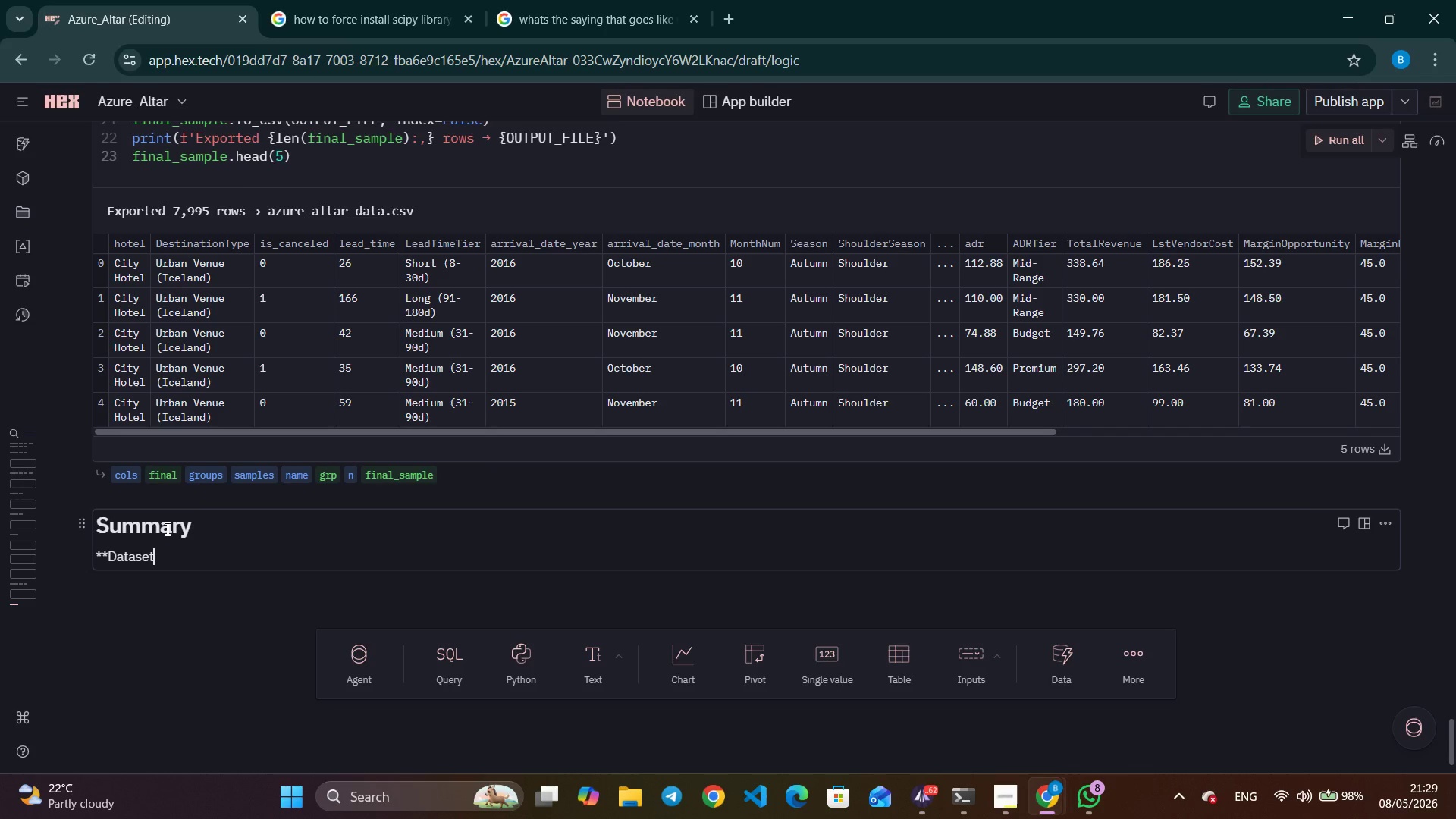 
type(:** Hotel Booking Deman)
 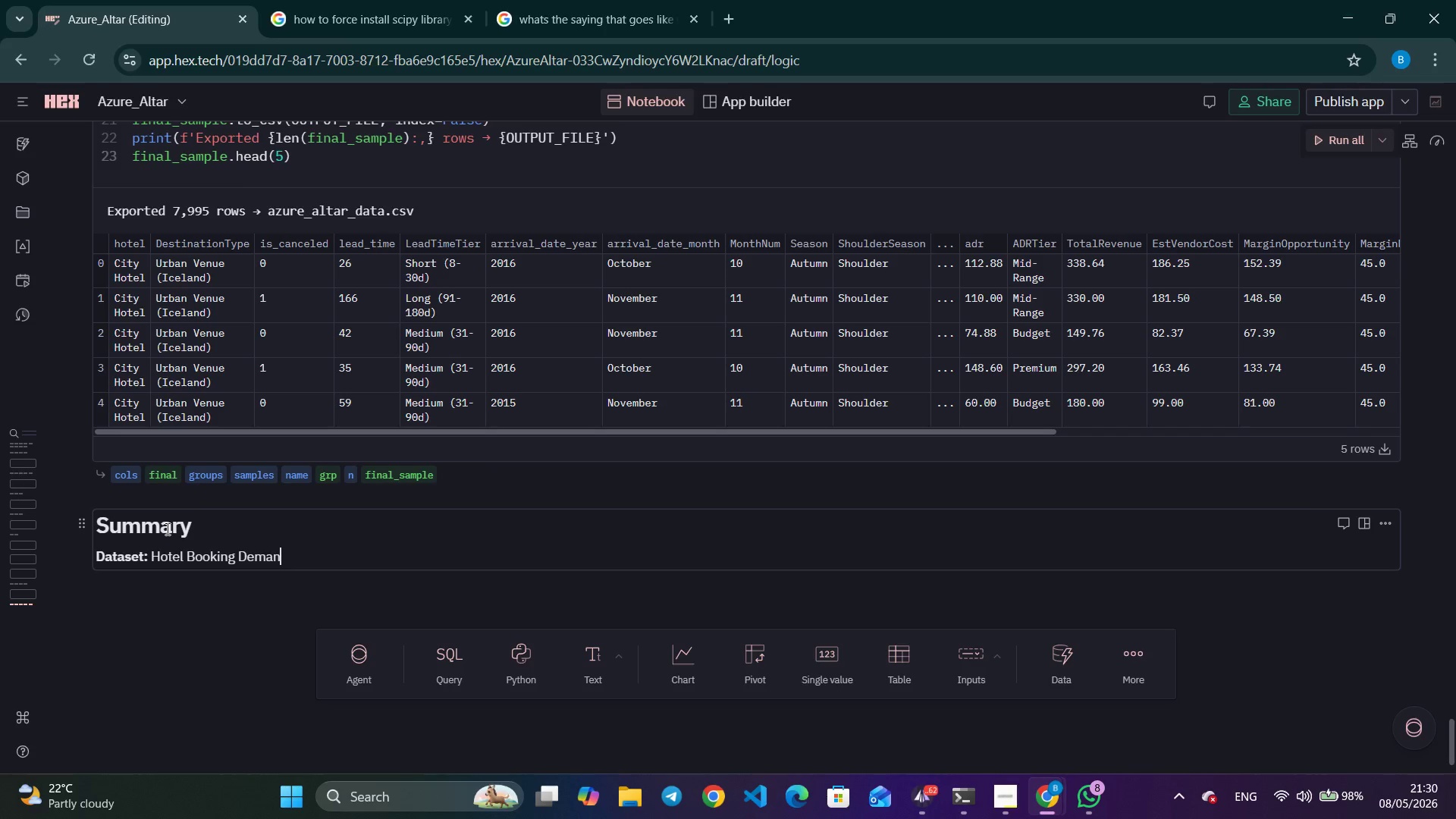 
wait(50.61)
 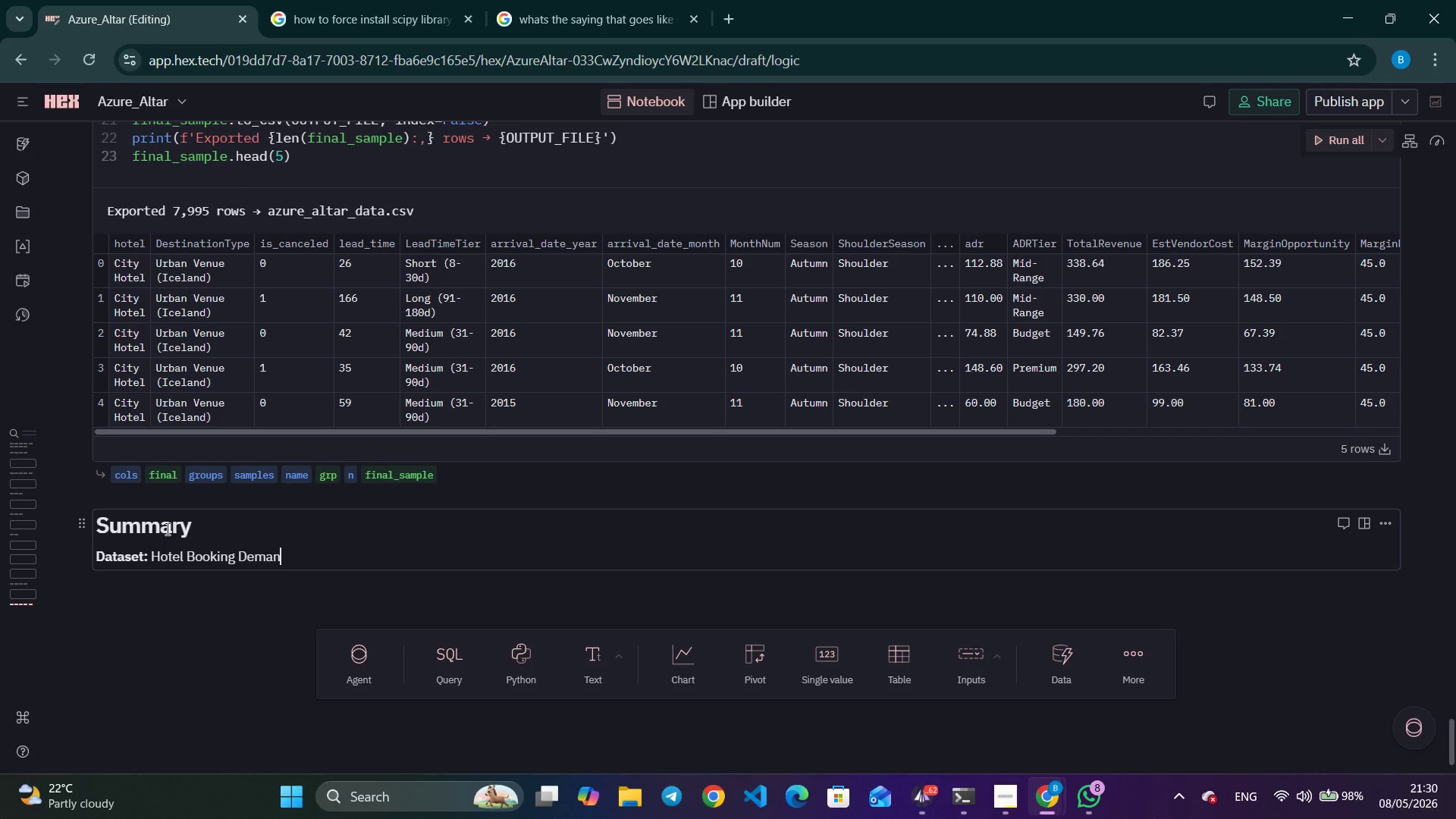 
type(d (119,390) )
 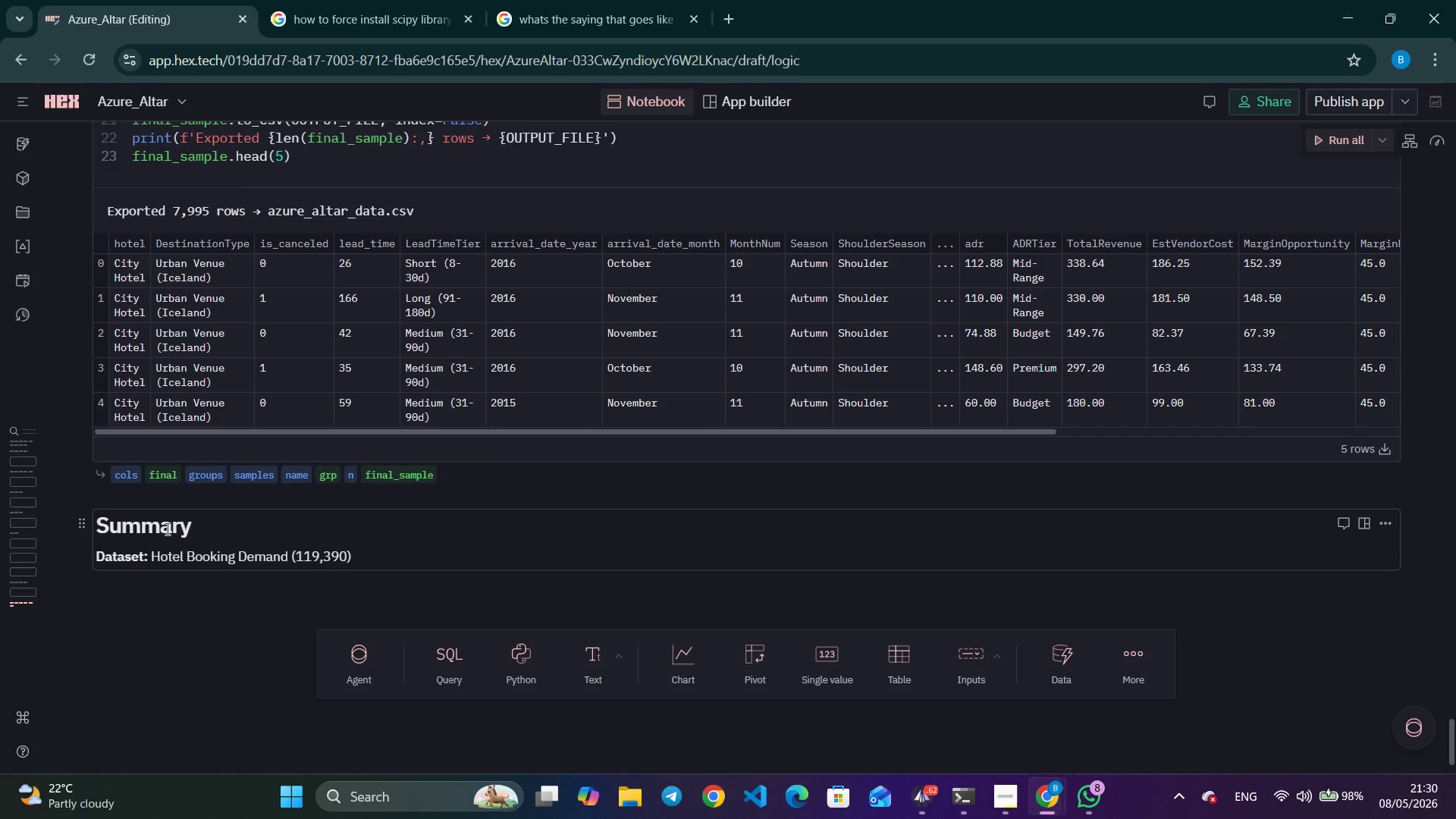 
left_click([995, 791])